 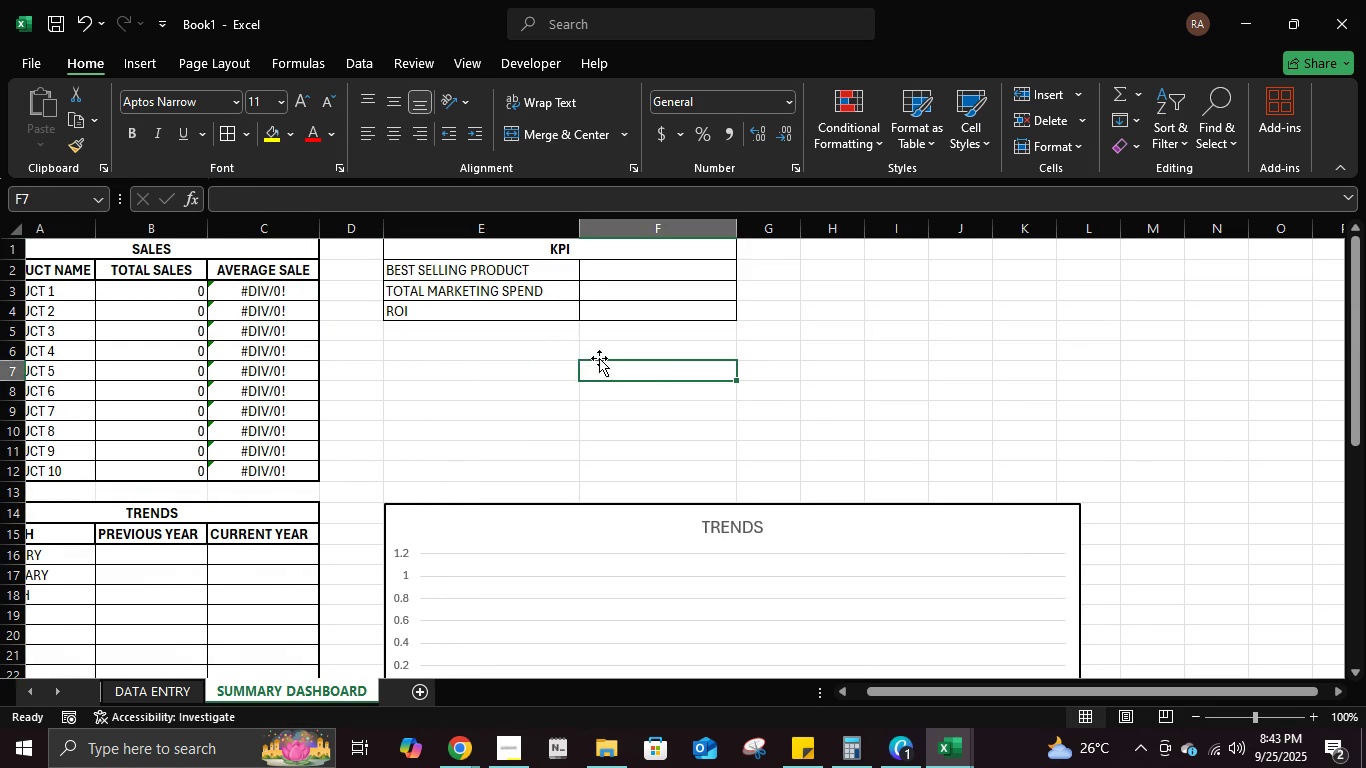 
left_click([580, 256])
 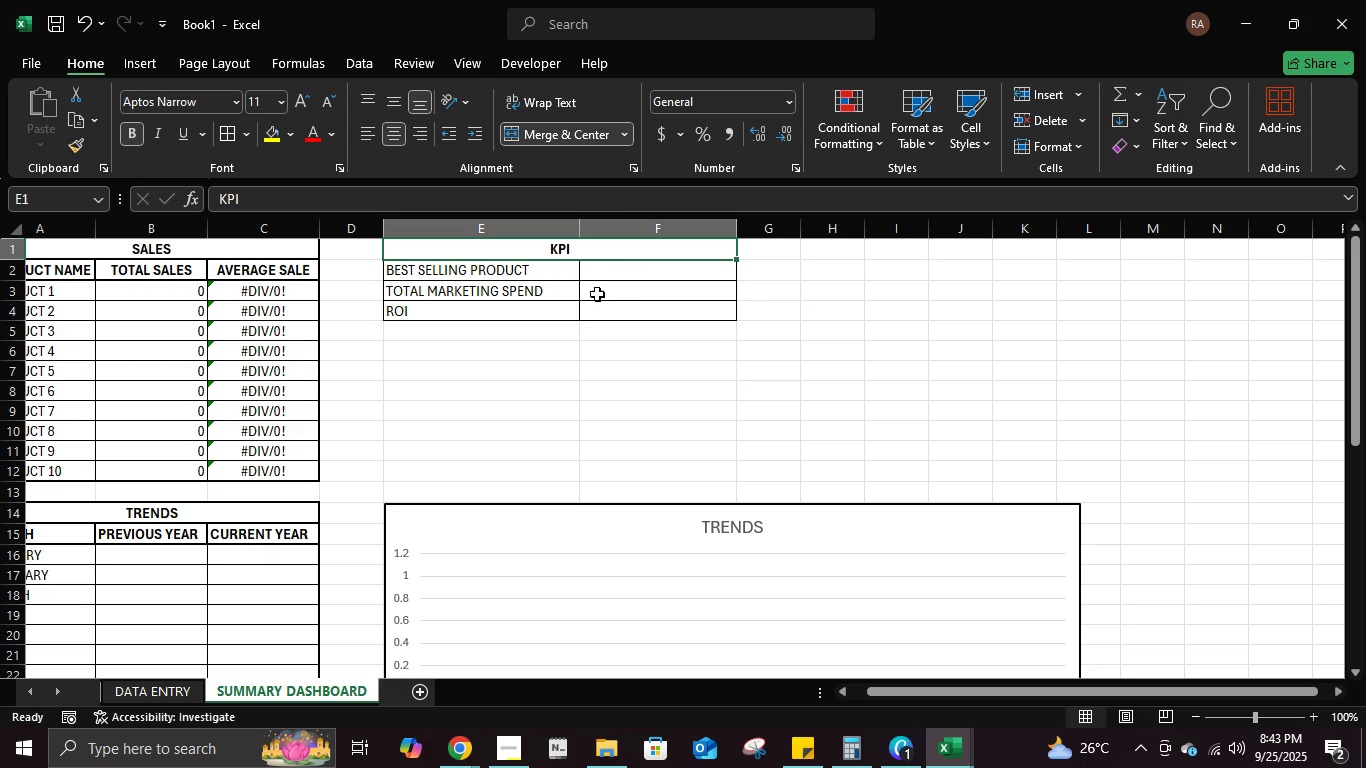 
left_click([452, 266])
 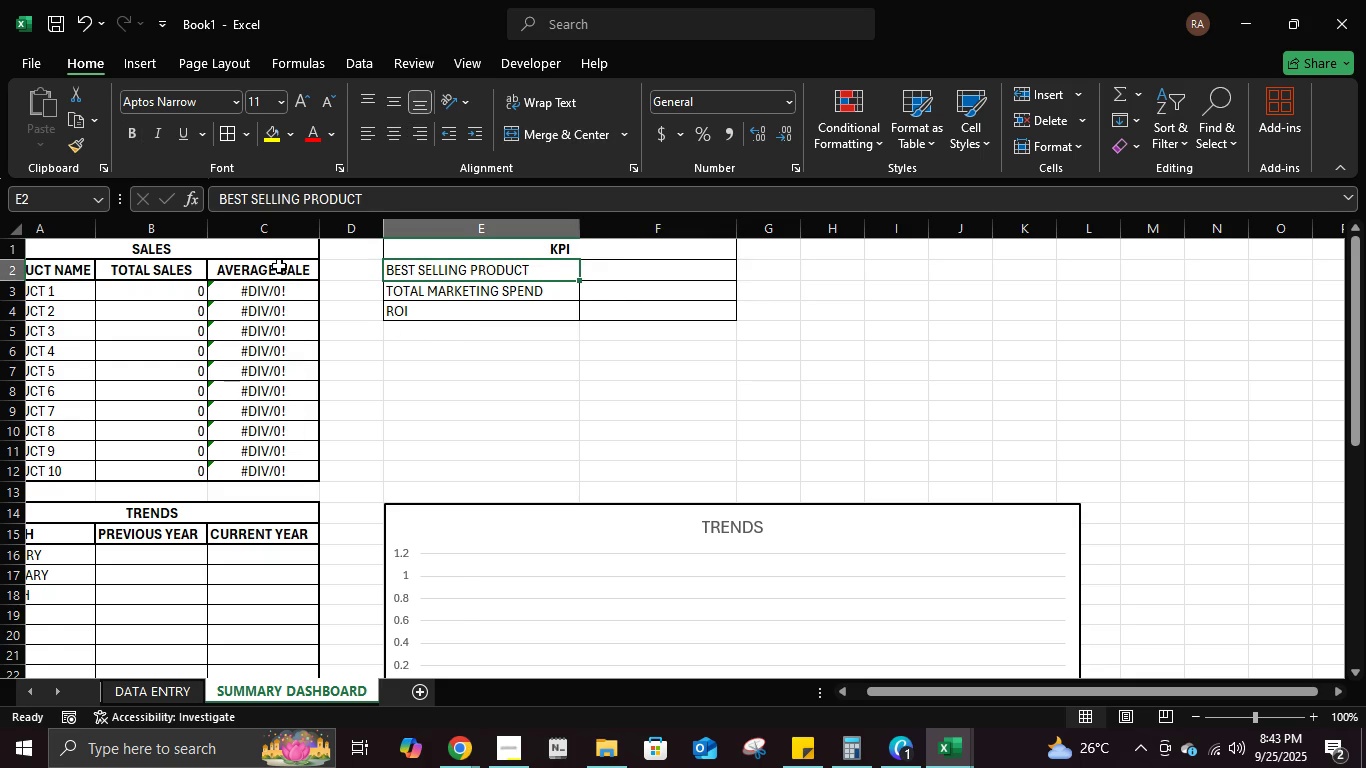 
left_click([275, 253])
 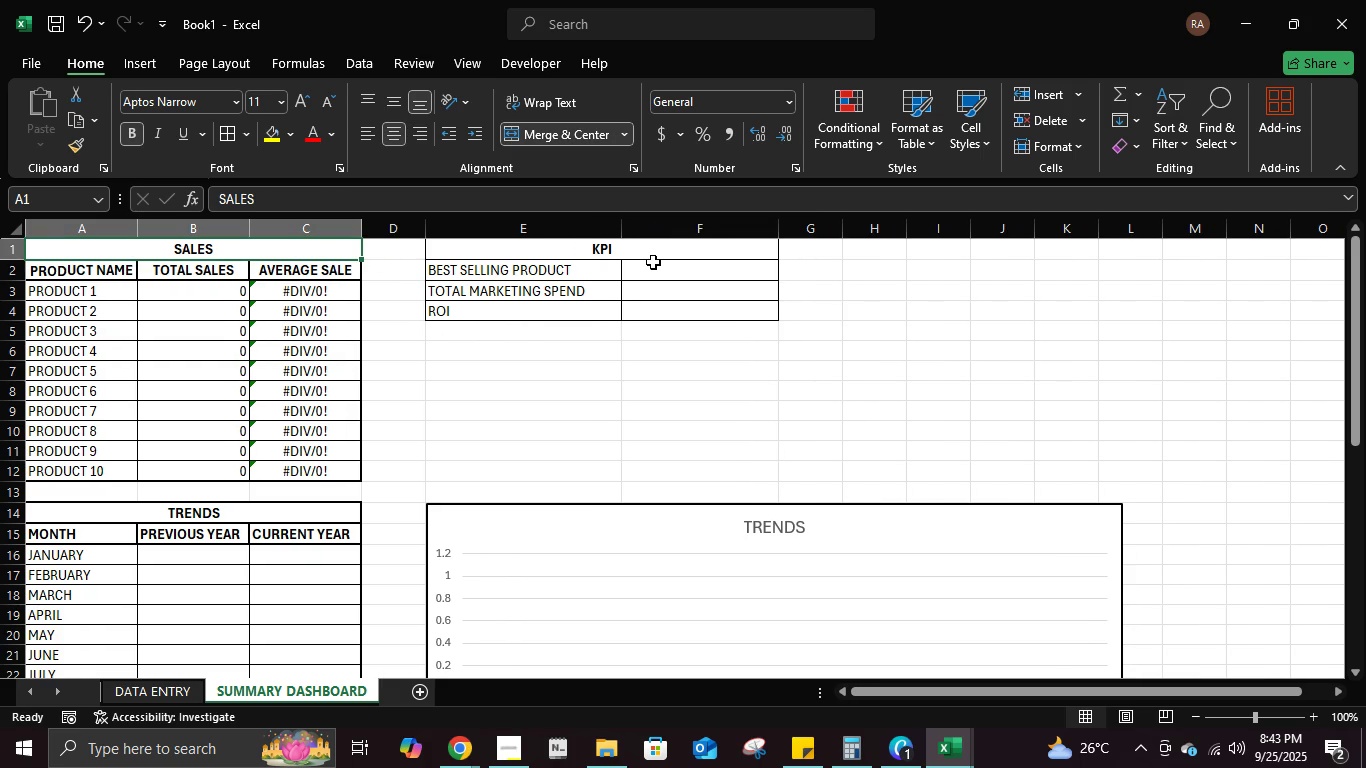 
left_click([646, 263])
 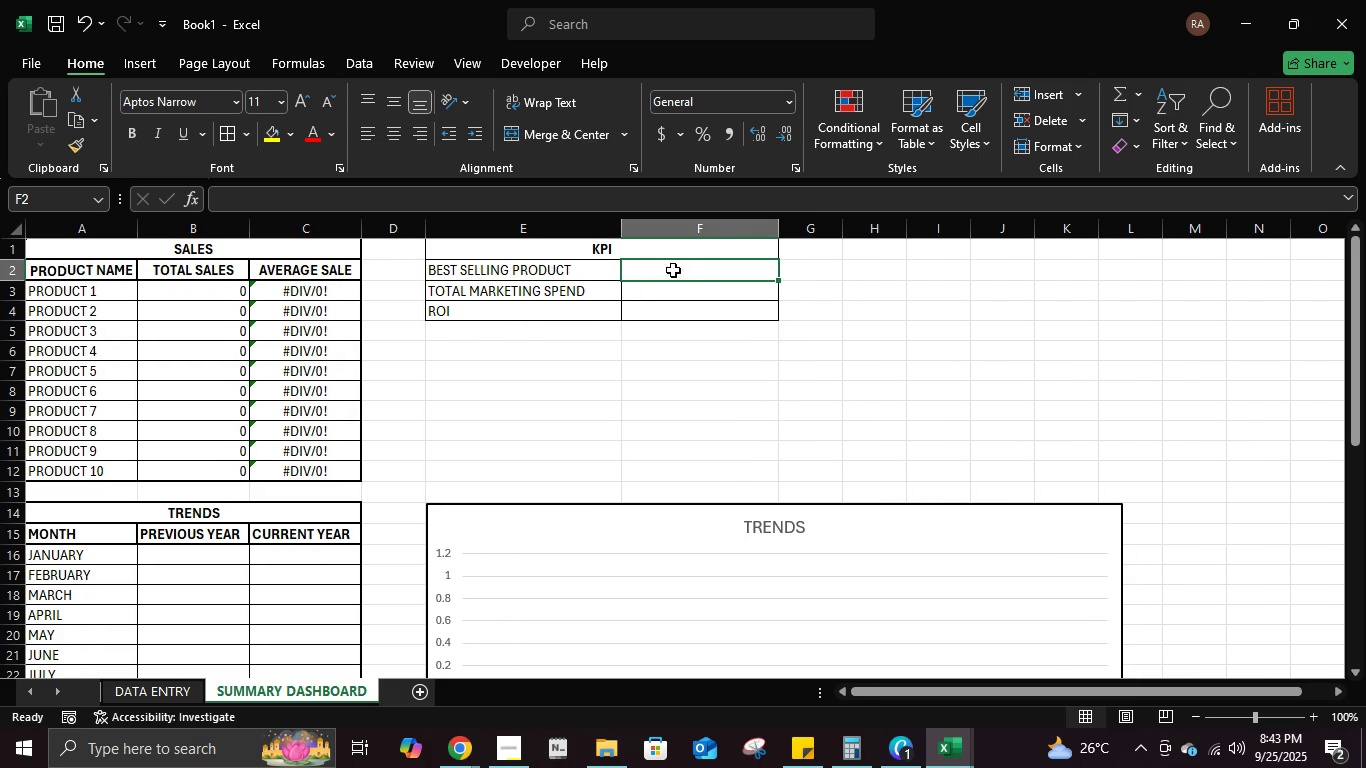 
left_click([577, 274])
 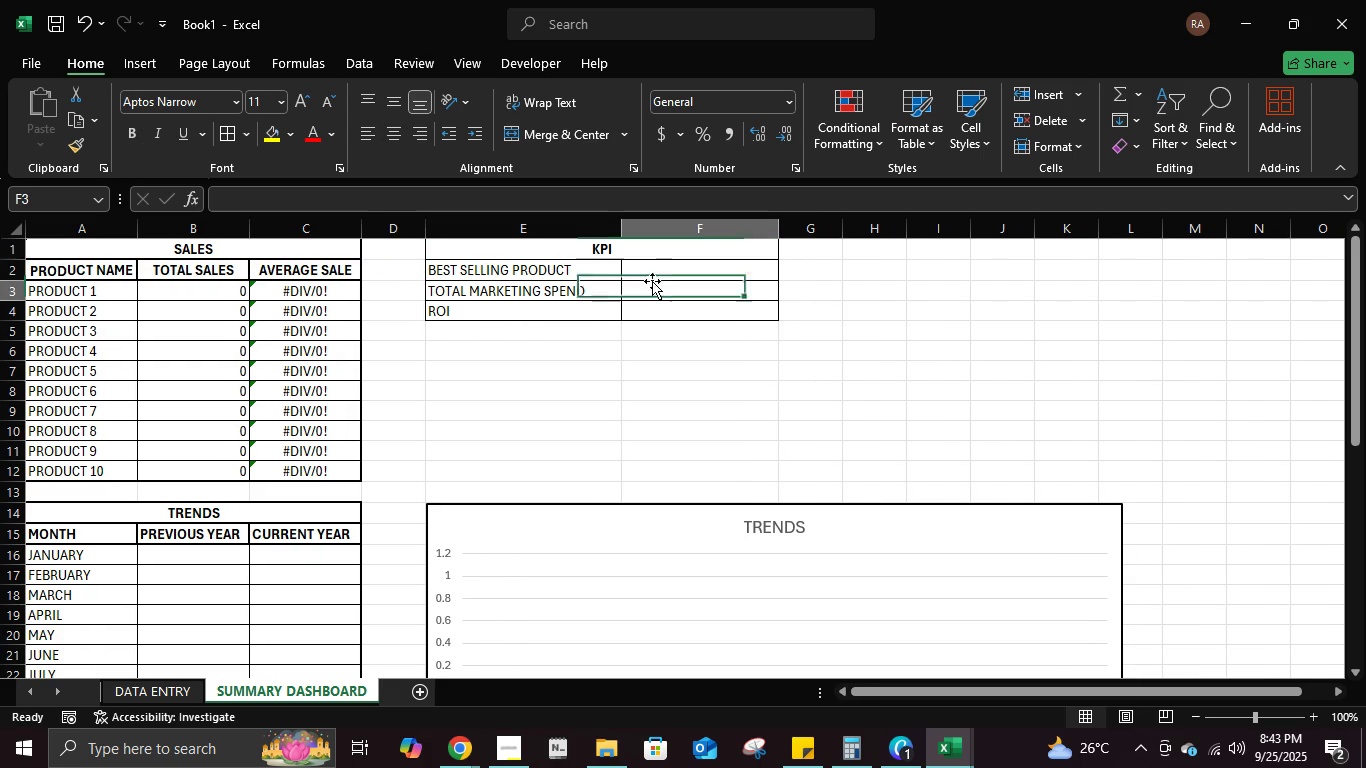 
left_click([652, 281])
 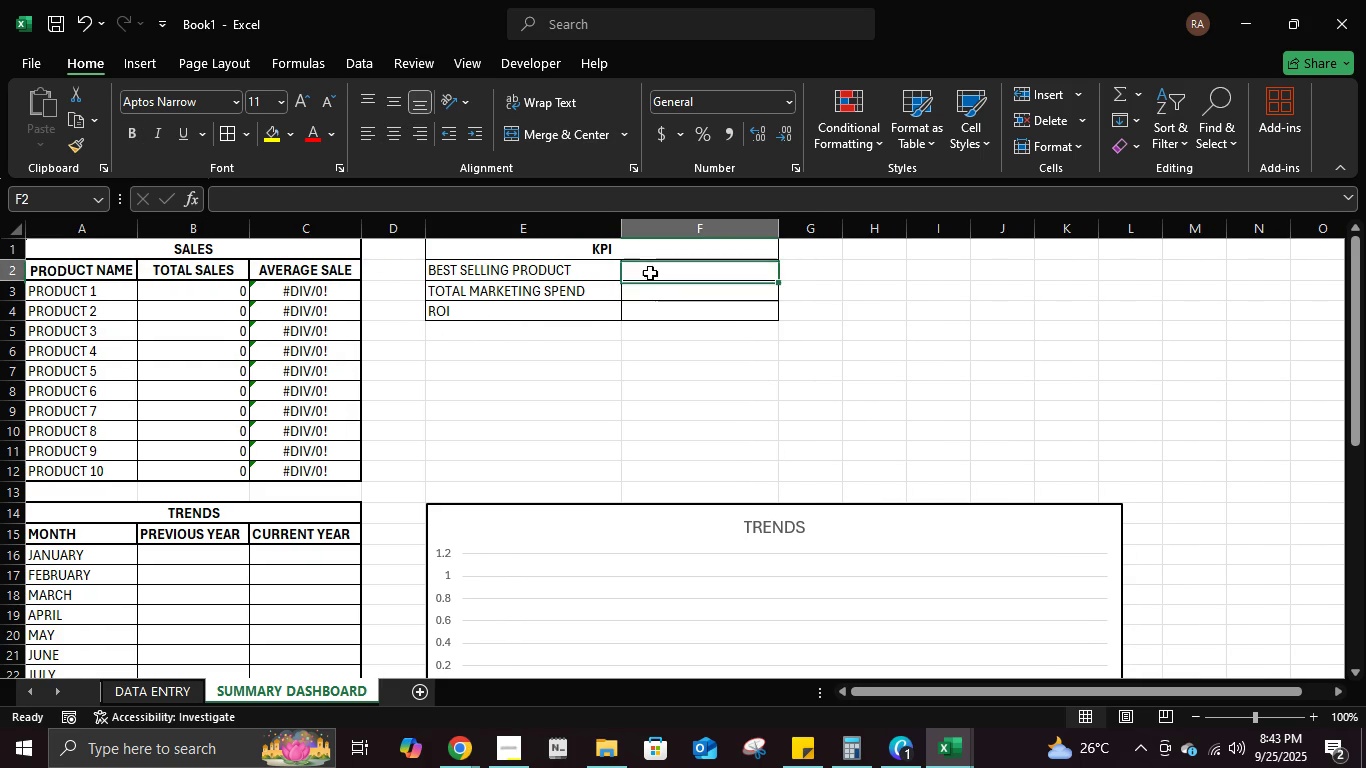 
left_click([650, 273])
 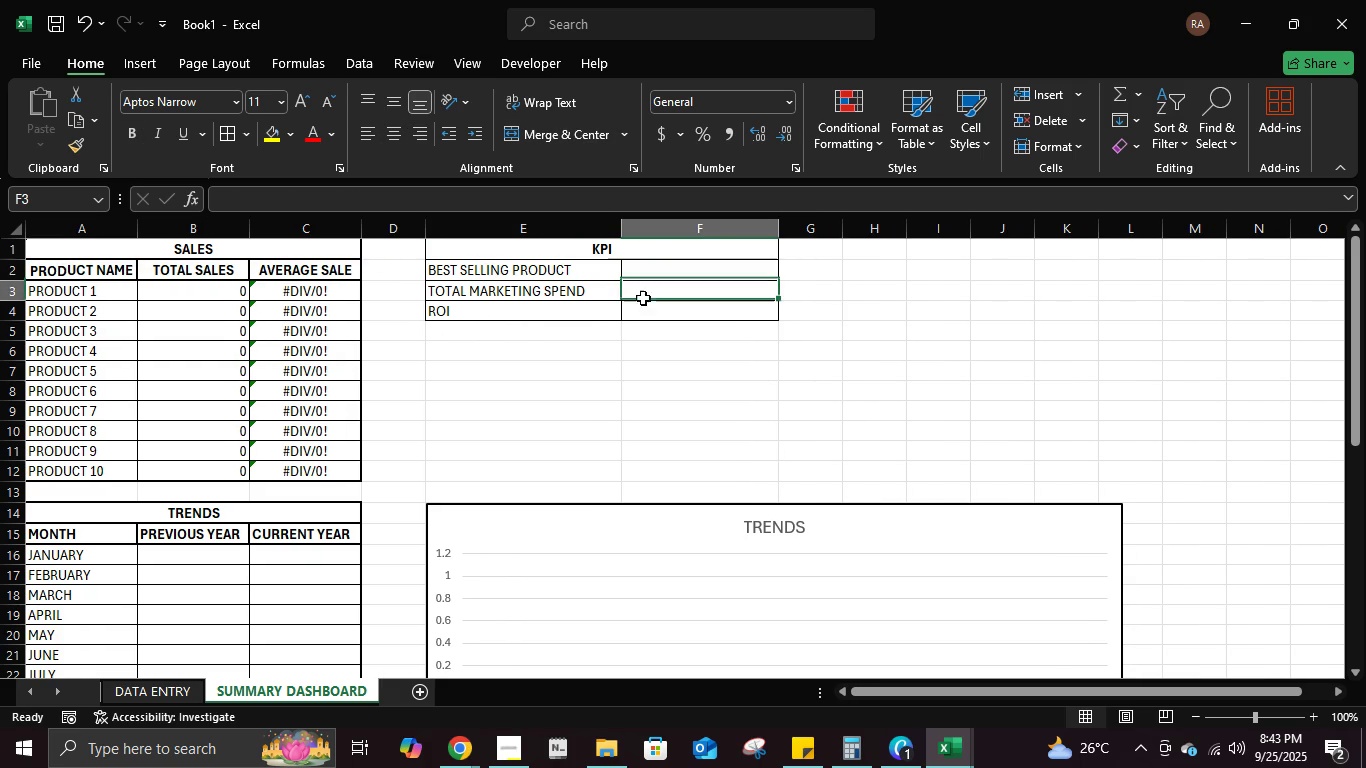 
left_click([643, 298])
 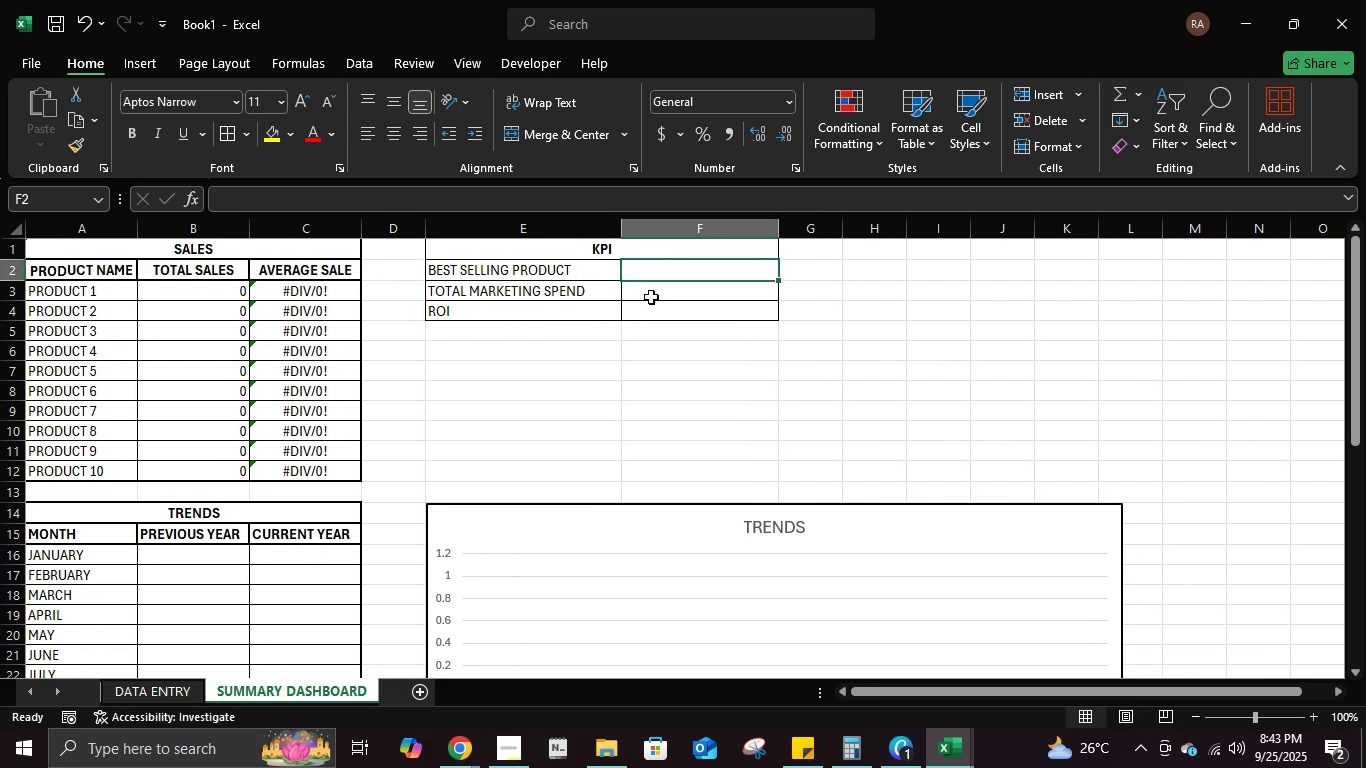 
double_click([651, 297])
 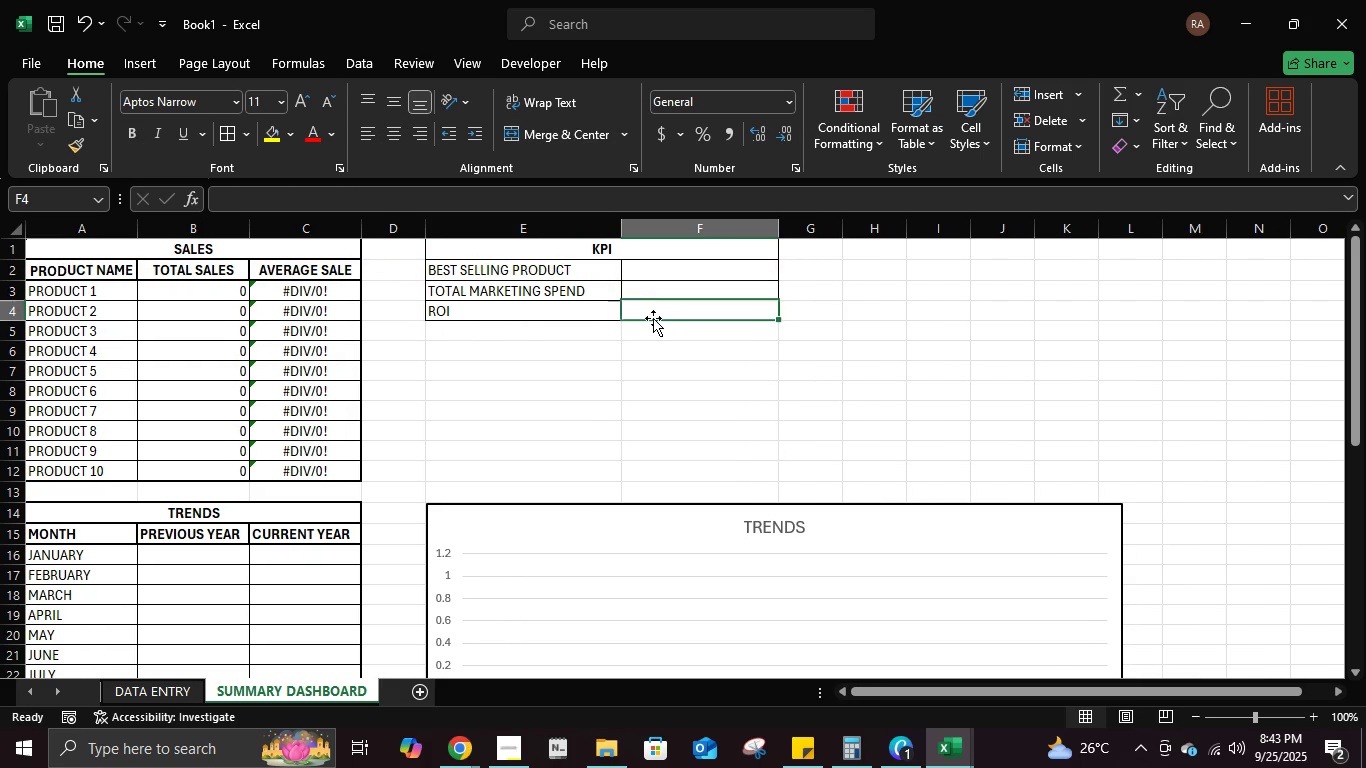 
triple_click([653, 318])
 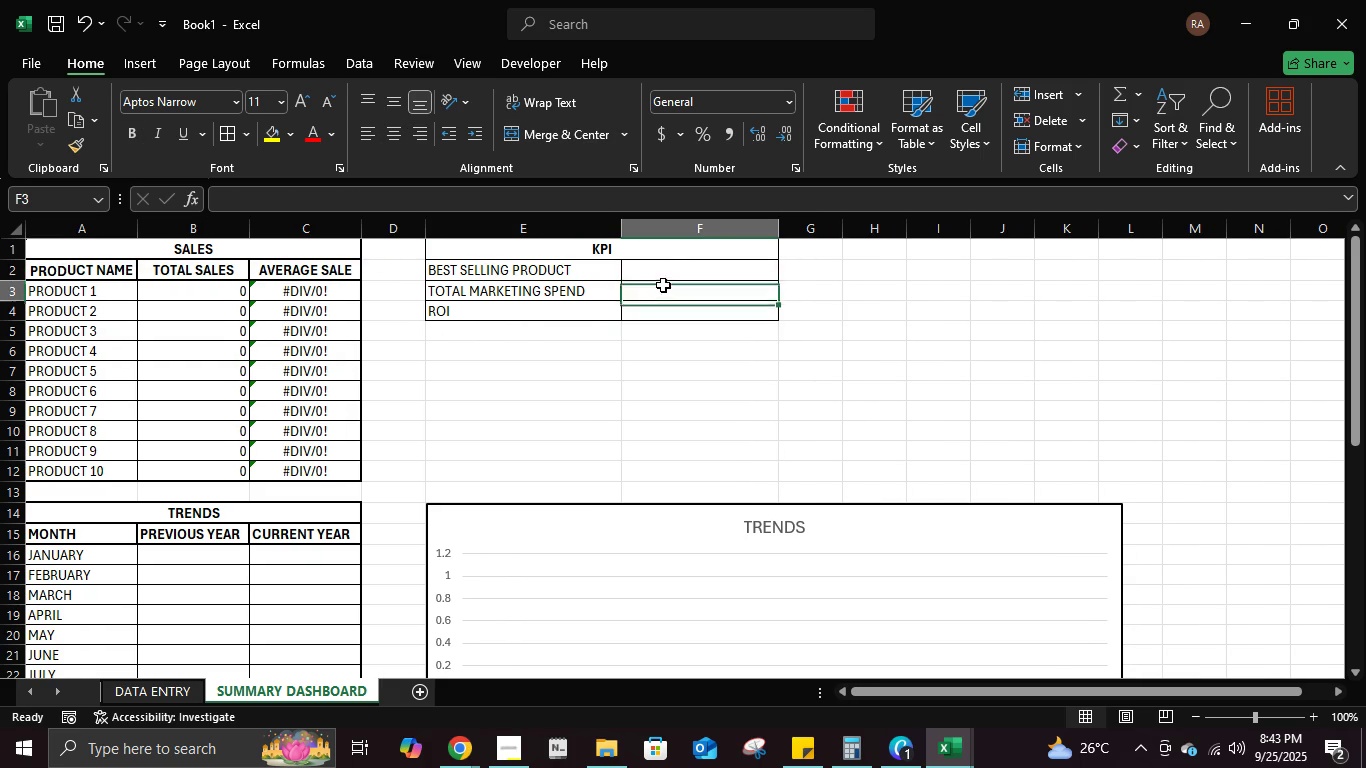 
triple_click([663, 285])
 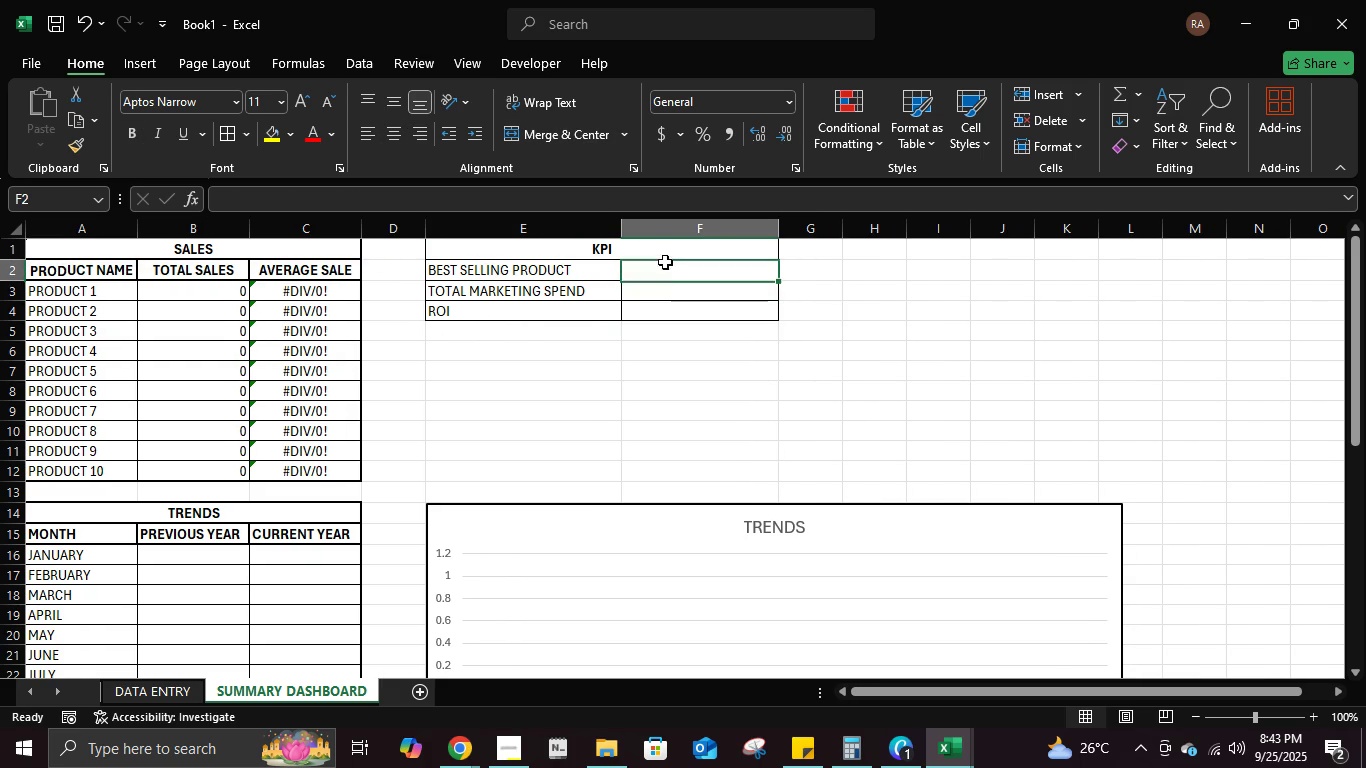 
triple_click([665, 262])
 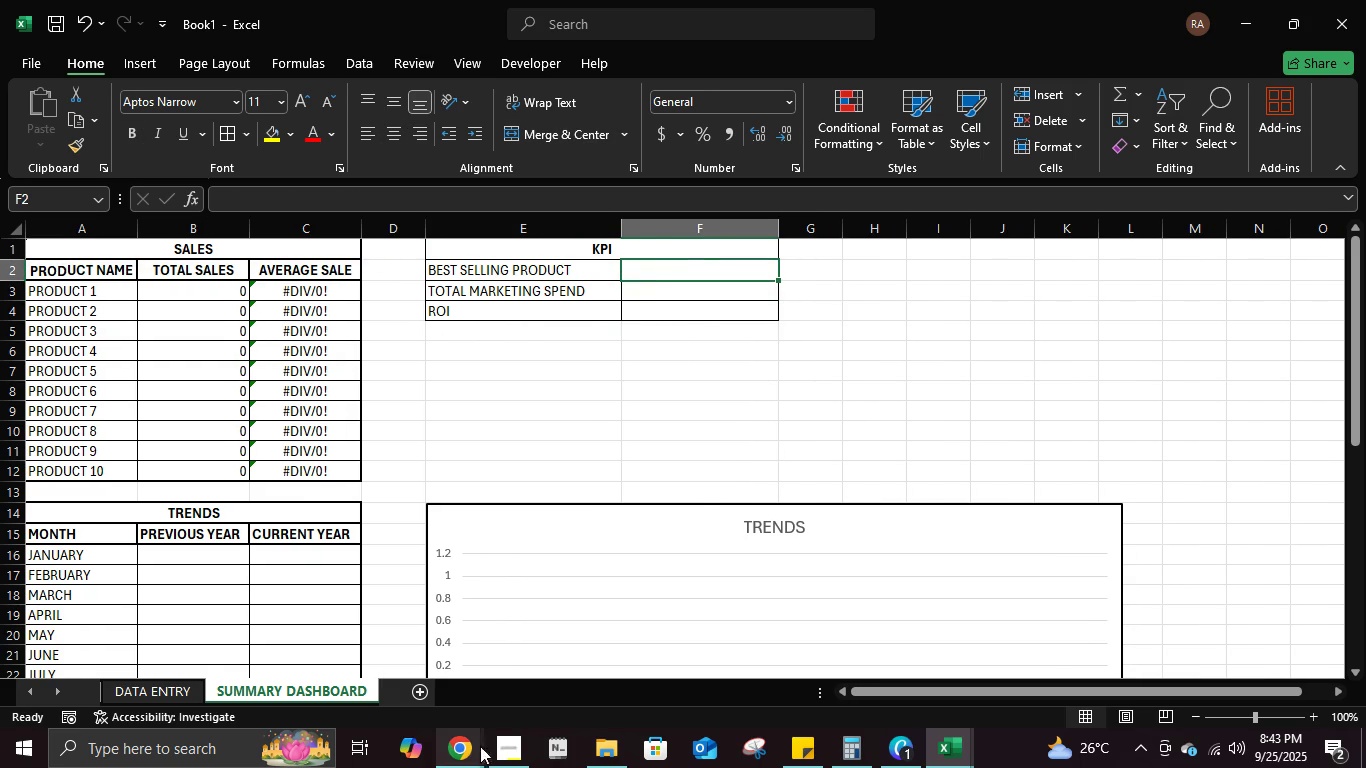 
left_click([499, 748])